 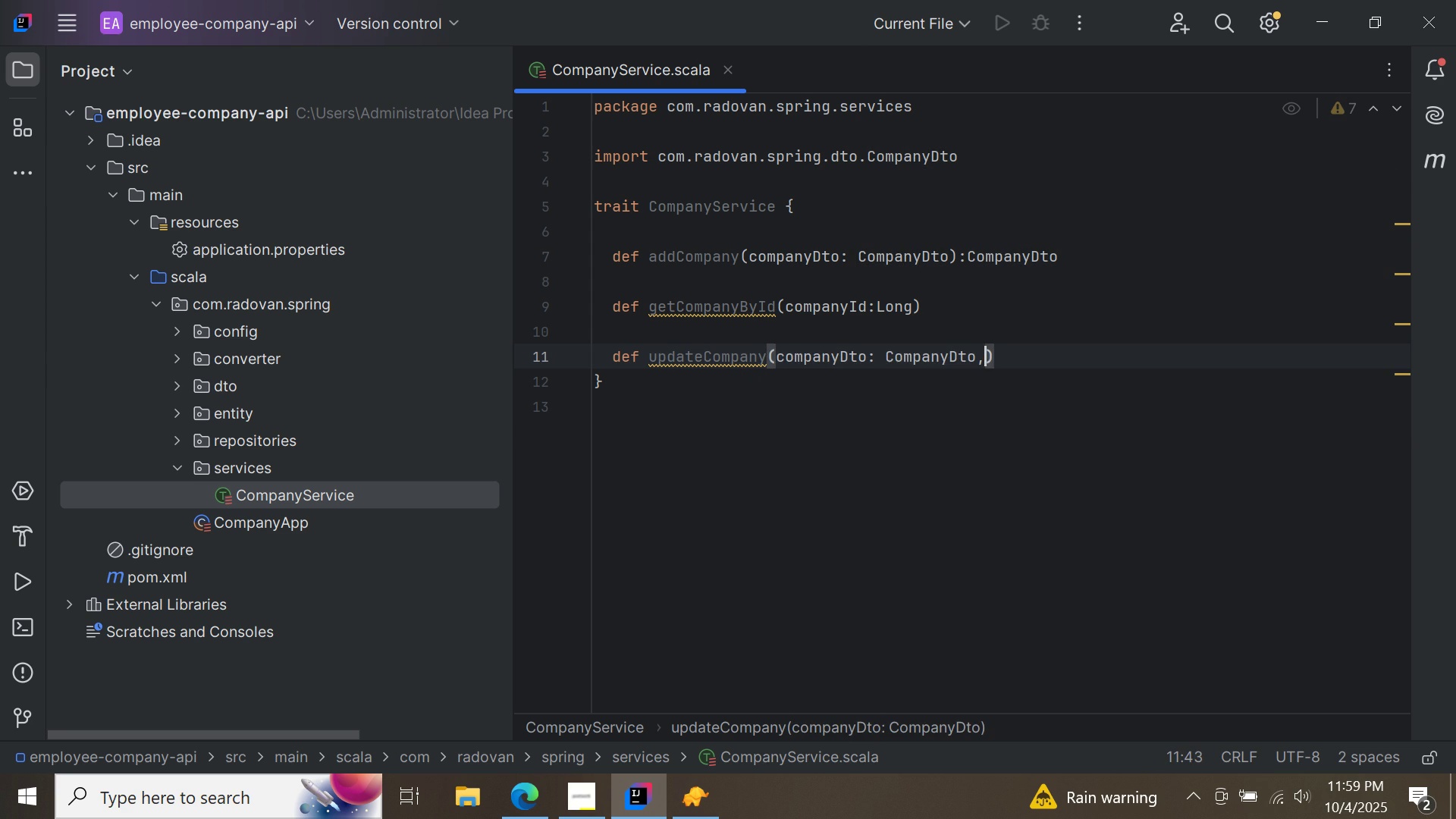 
type(,companyId:Long)
 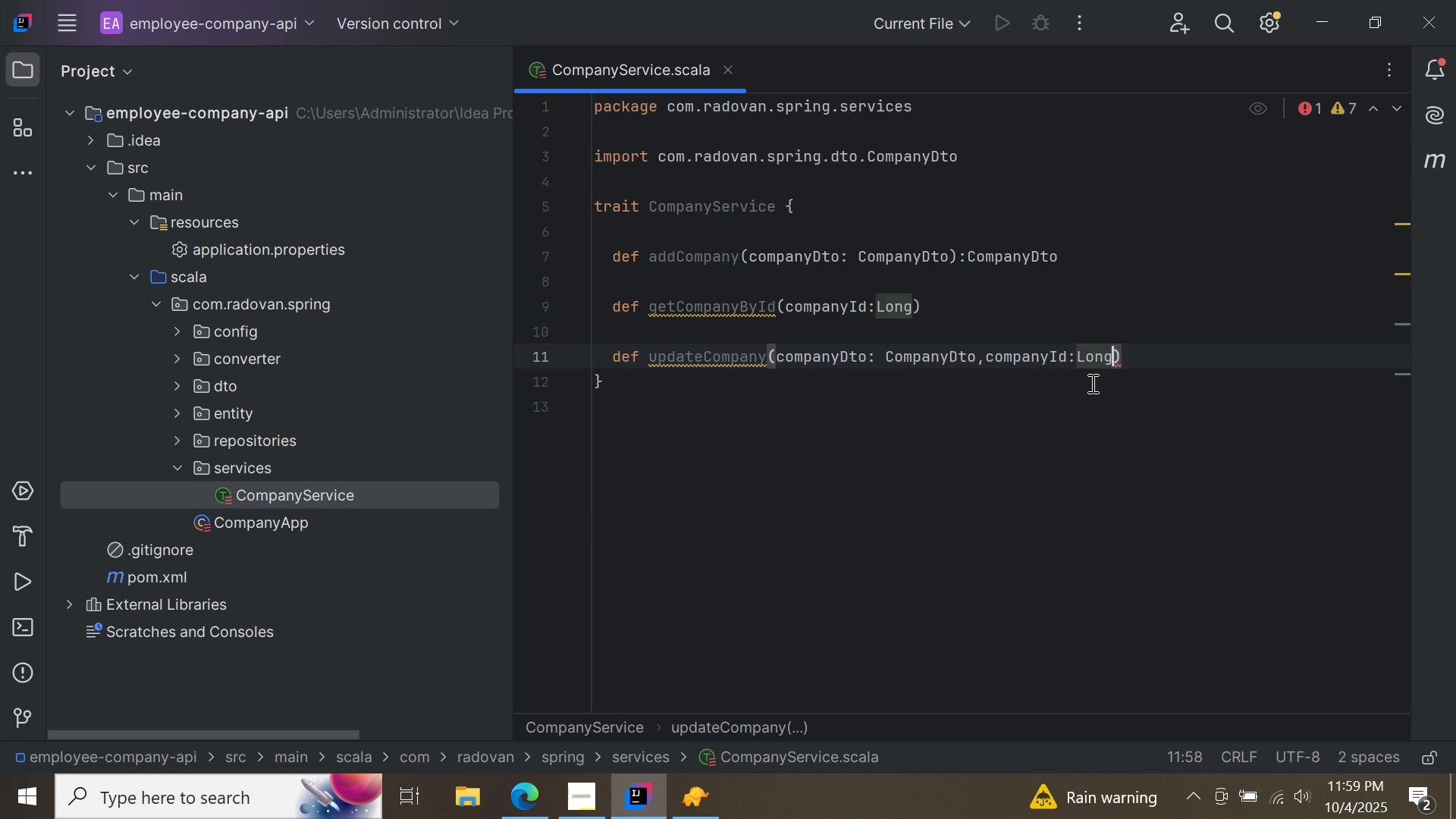 
key(ArrowRight)
 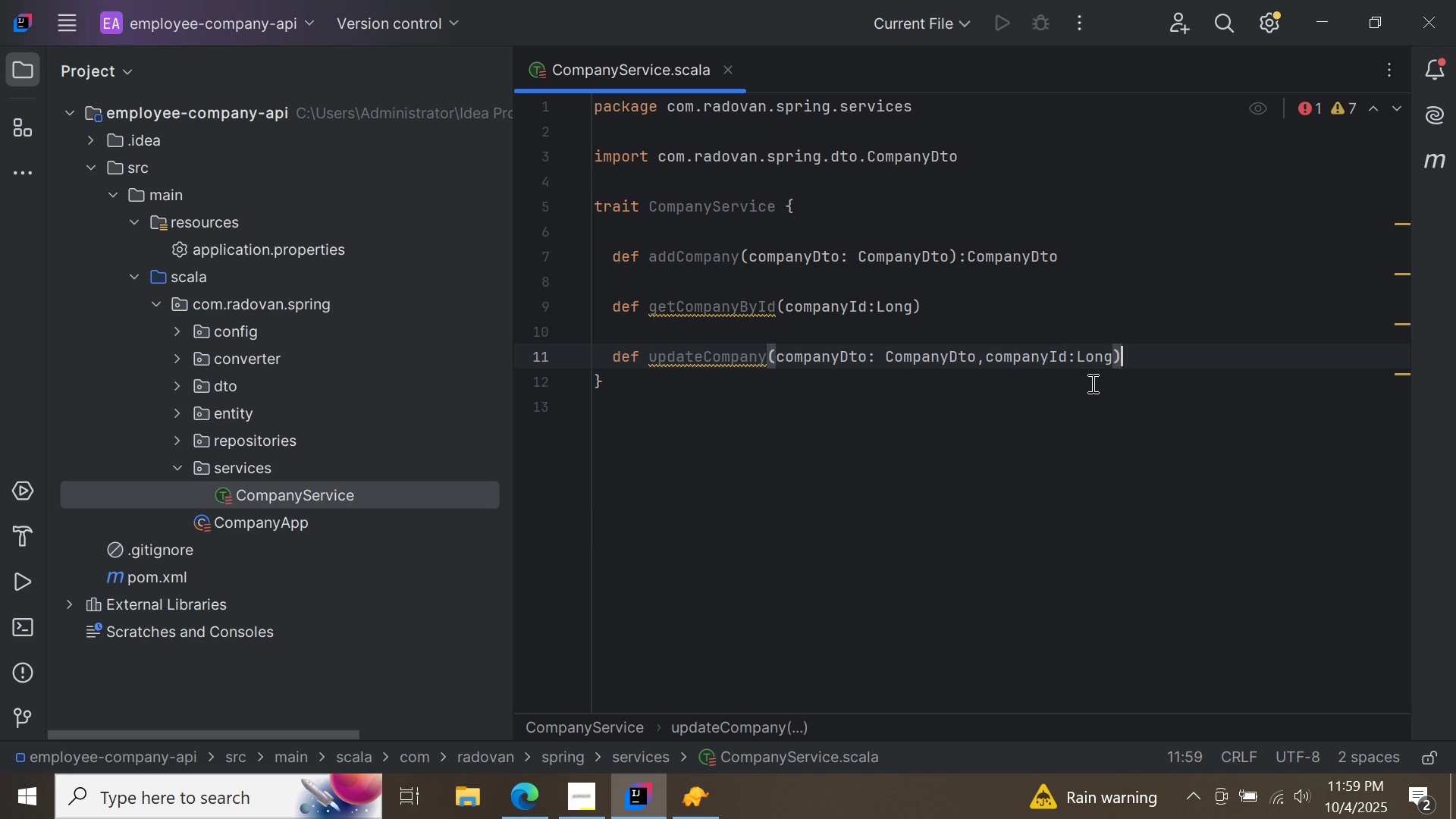 
key(Enter)
 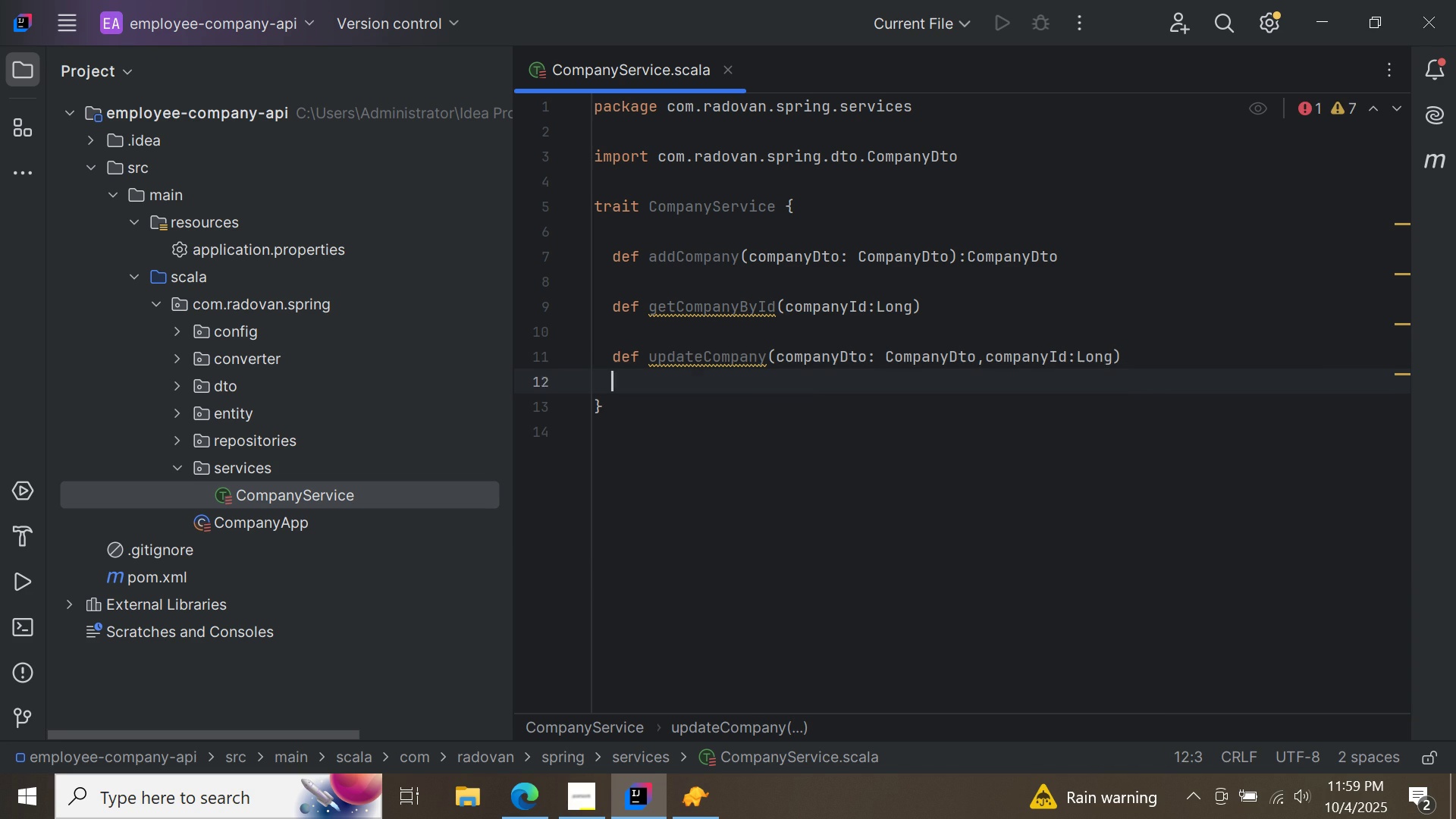 
key(Enter)
 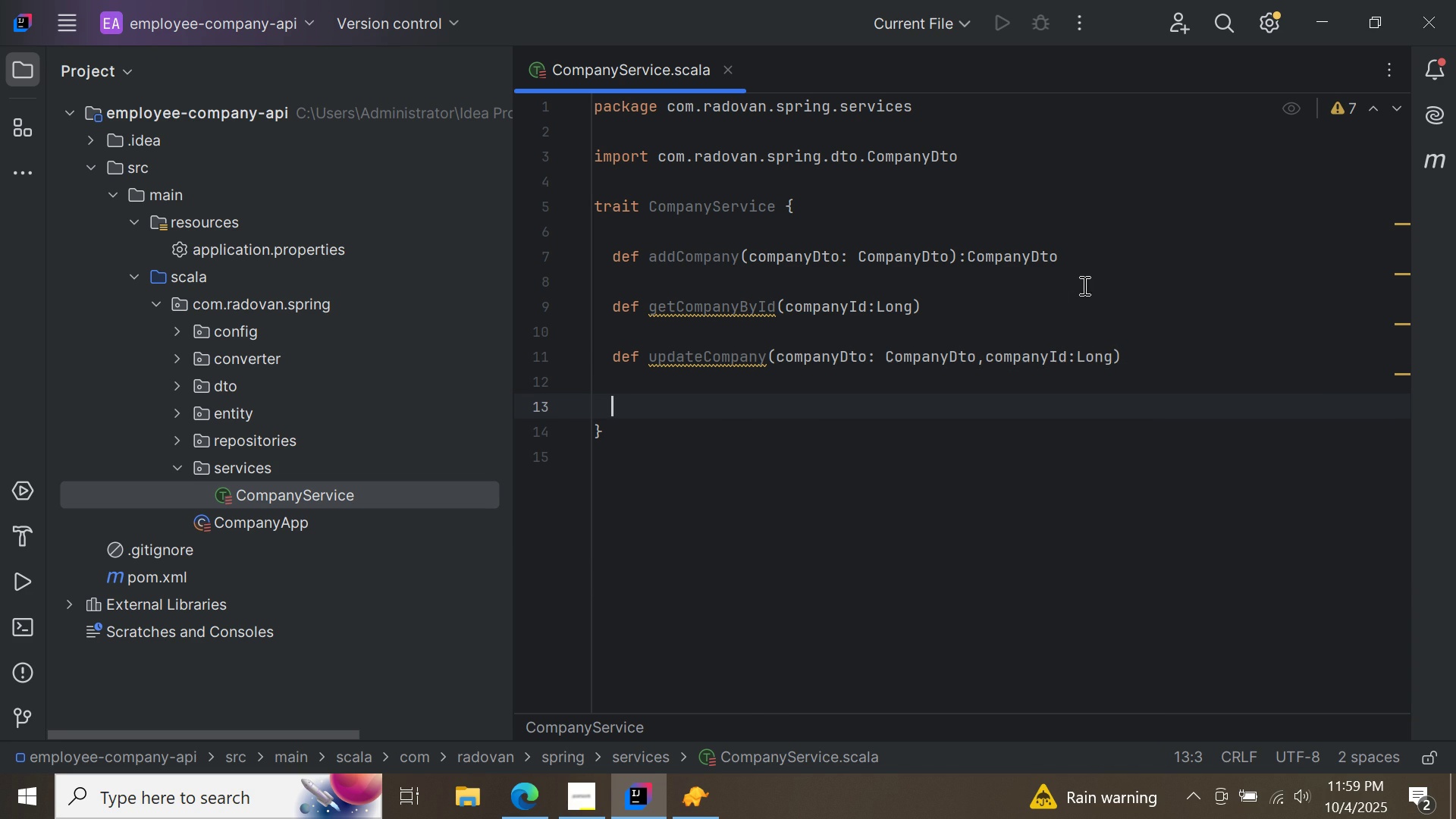 
left_click([1006, 303])